 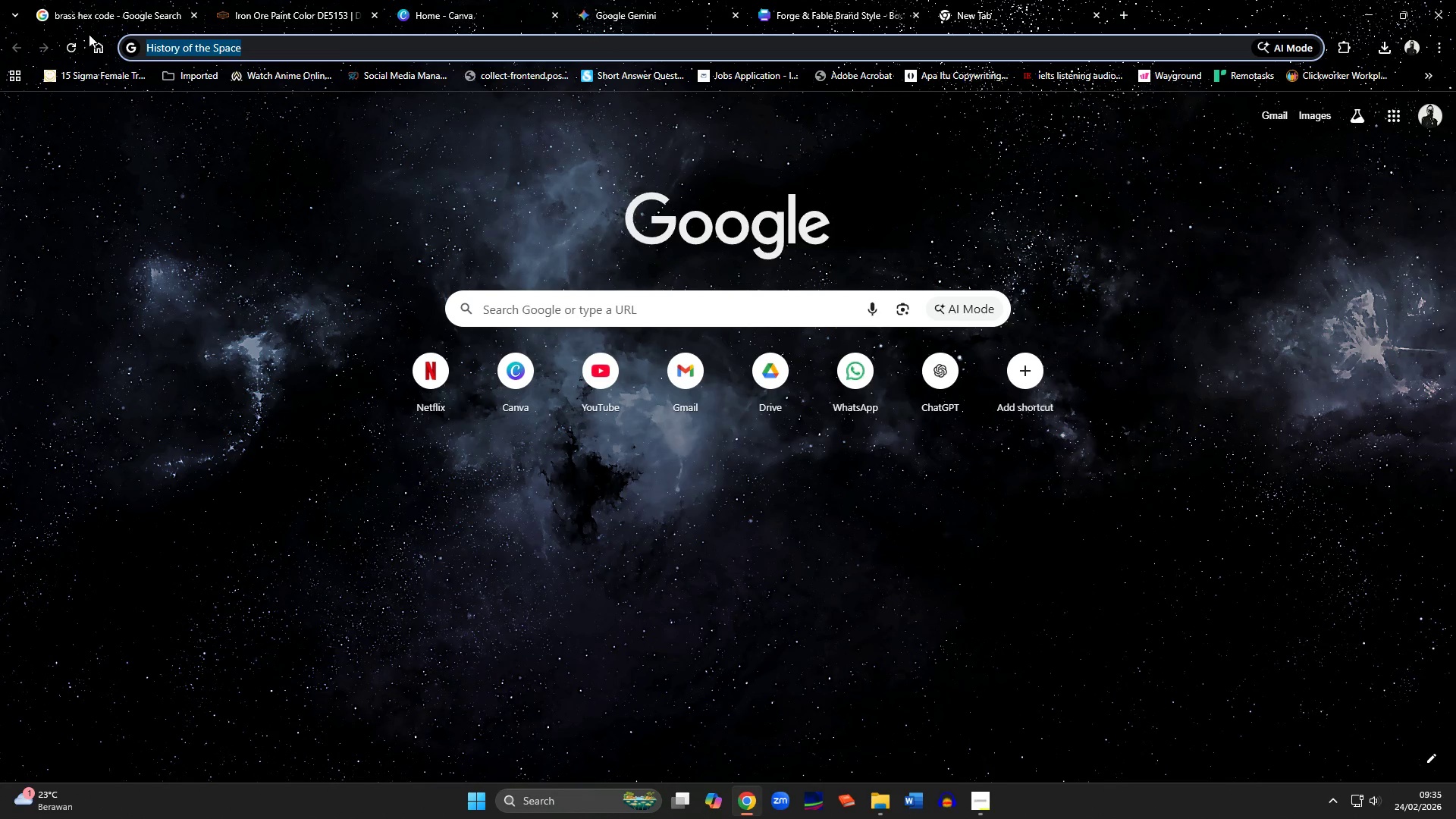 
key(Control+V)
 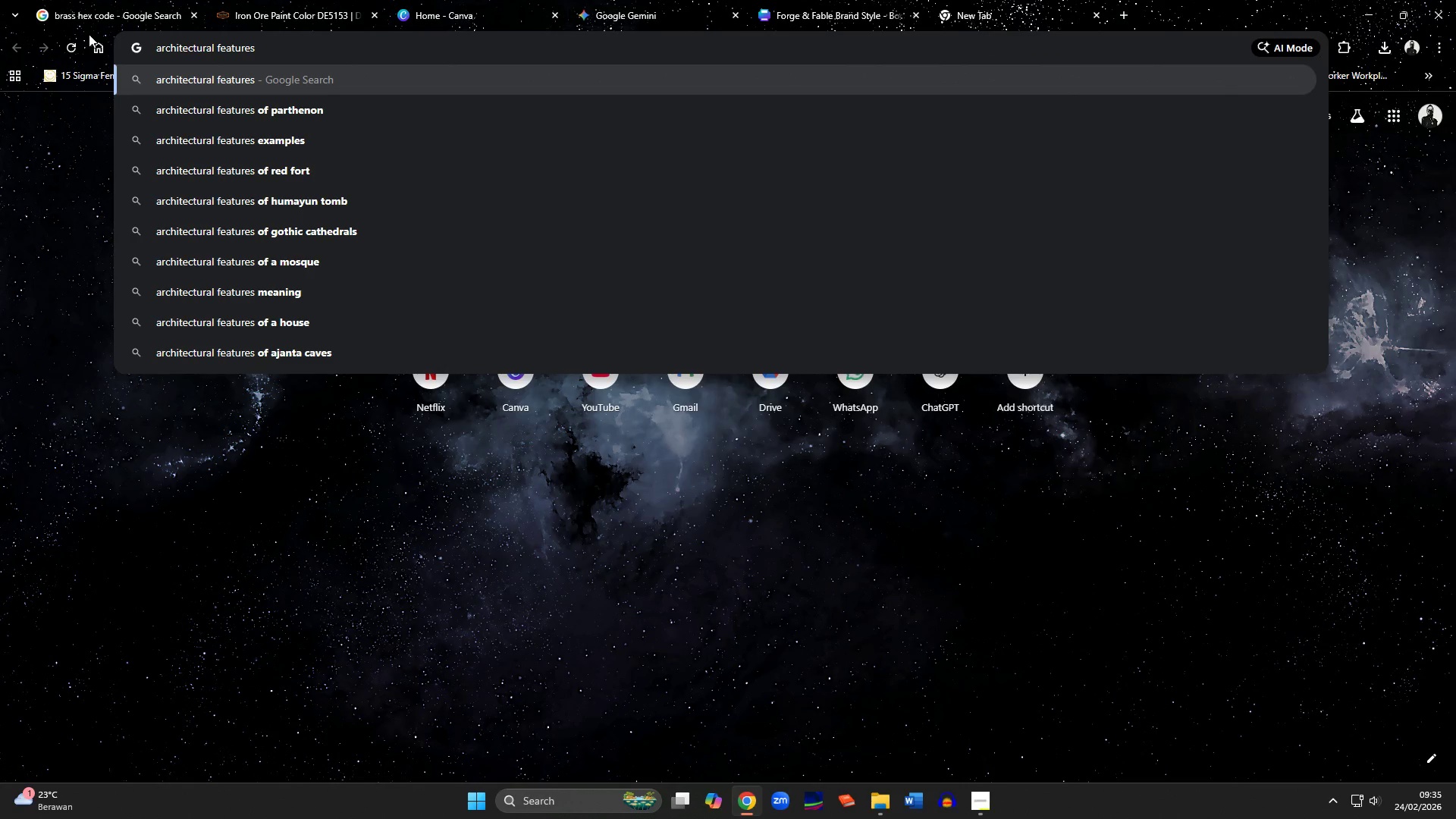 
key(Enter)
 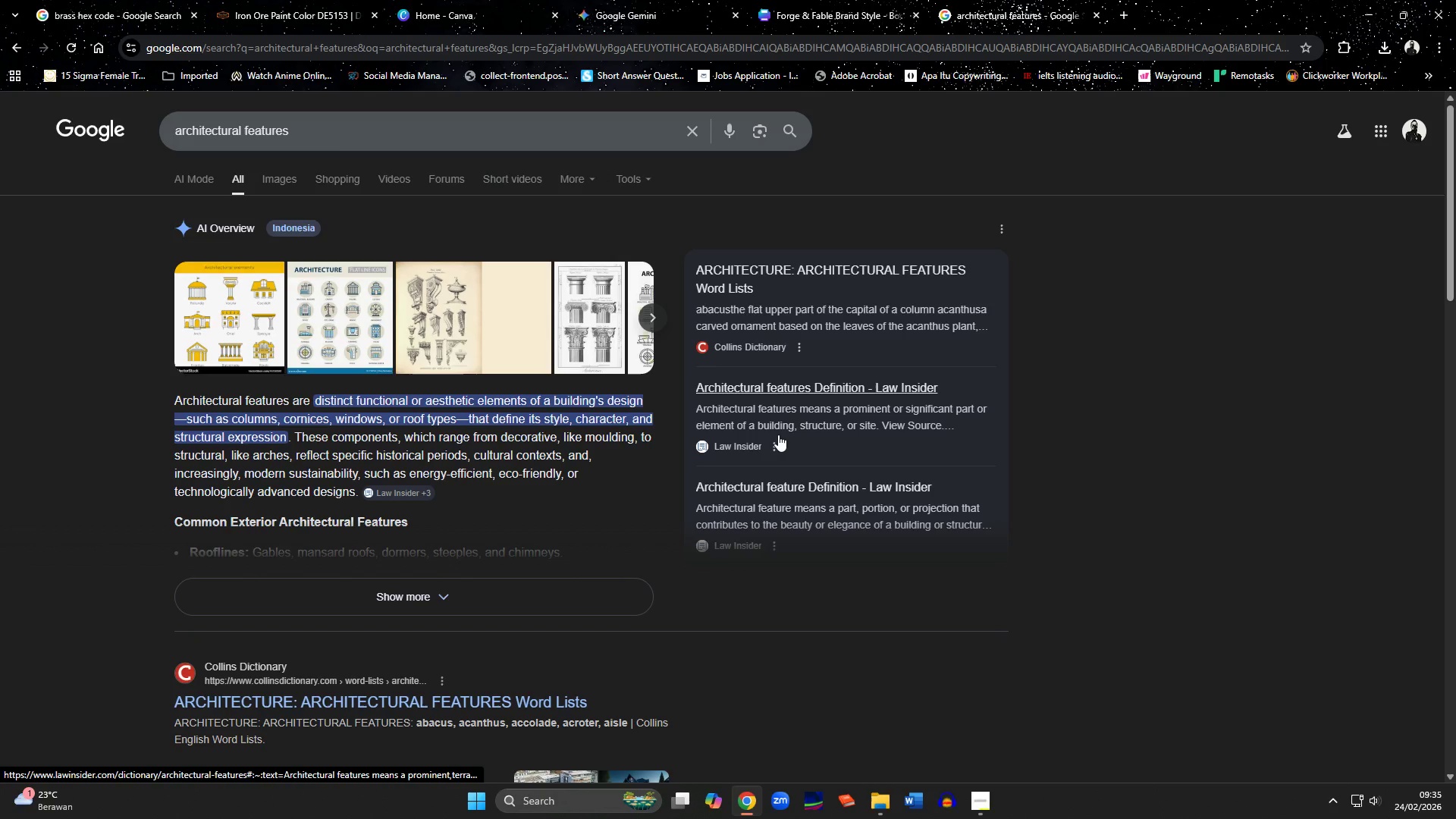 
wait(8.22)
 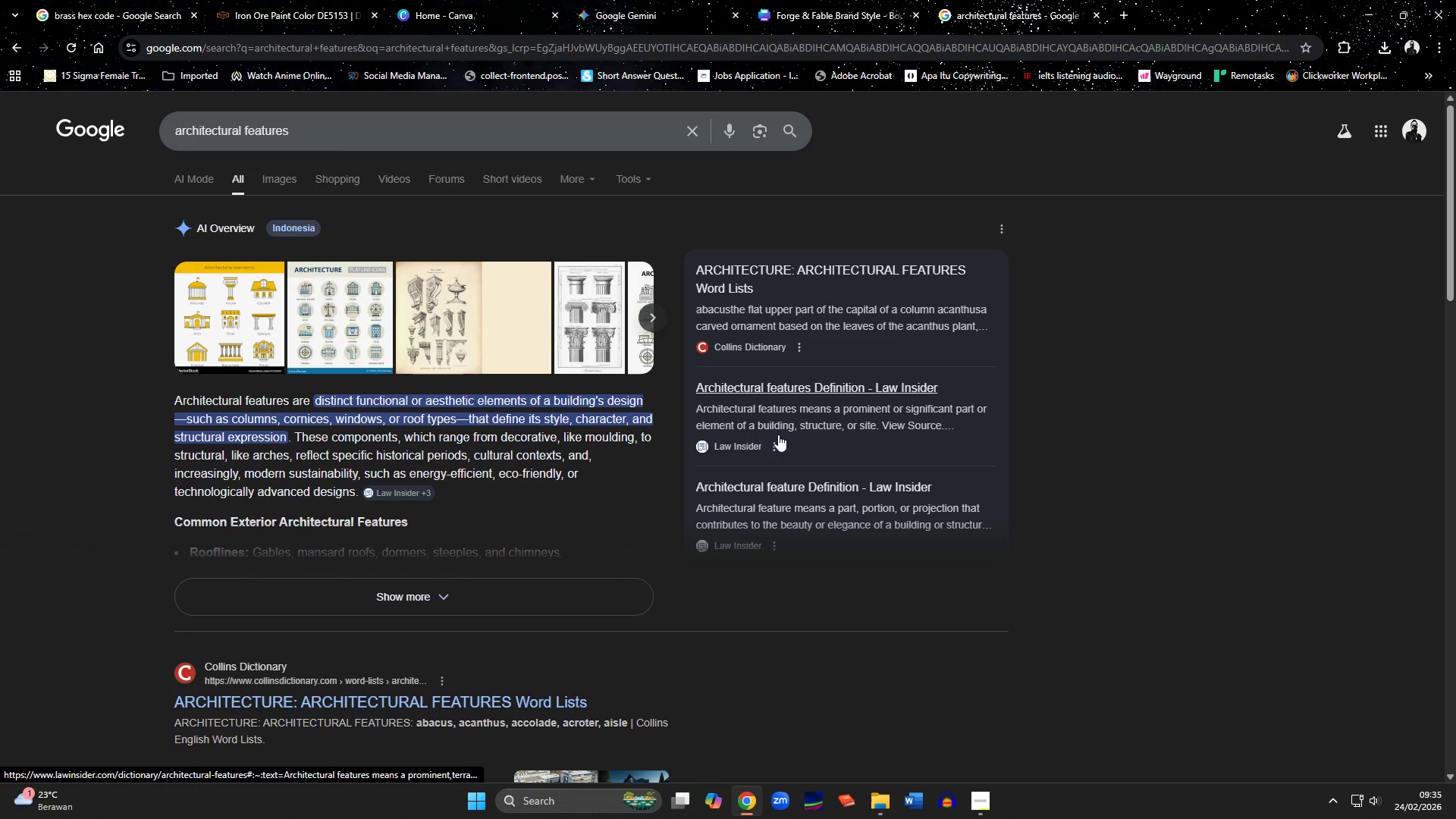 
left_click([985, 805])